 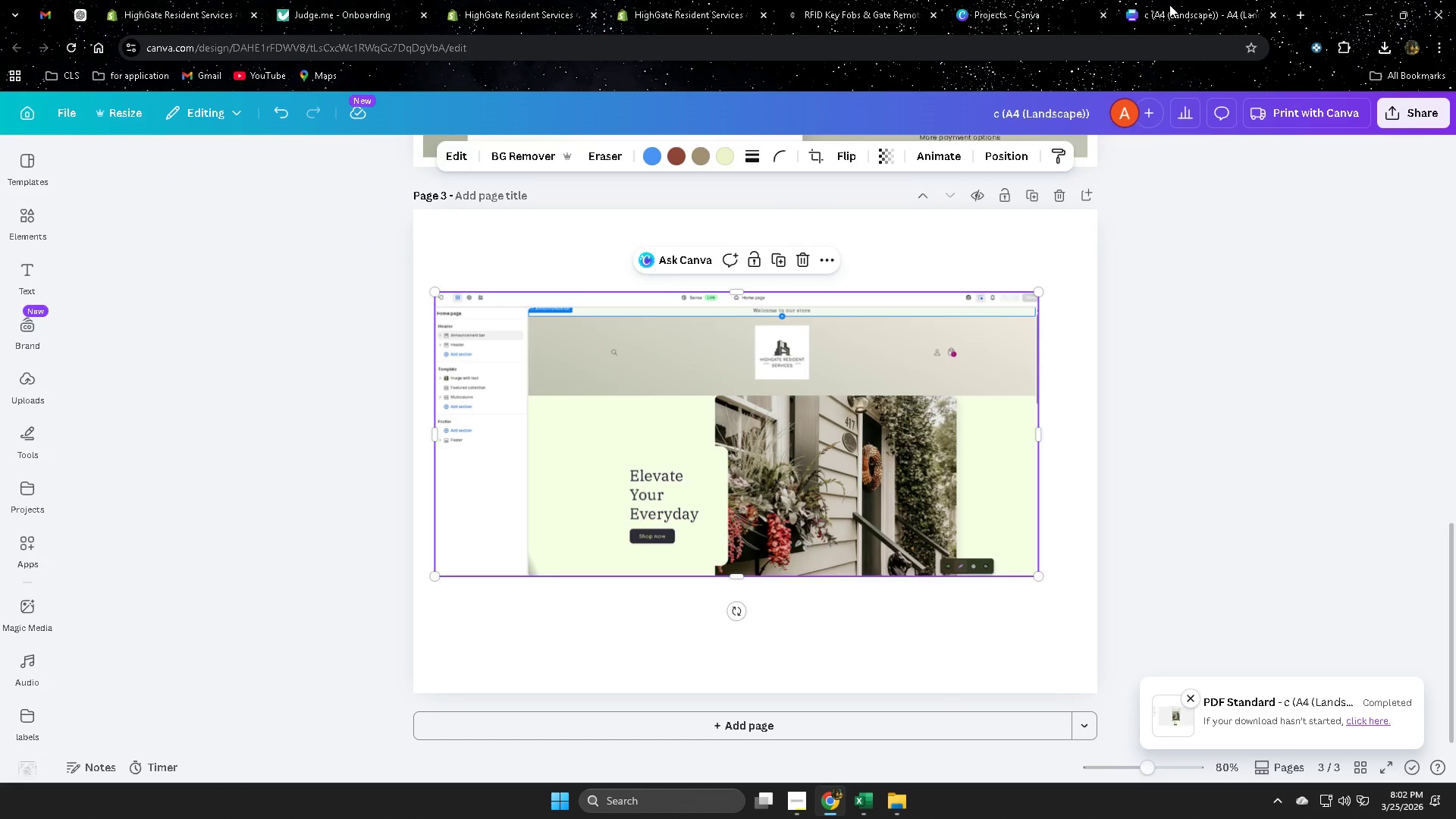 
key(Control+W)
 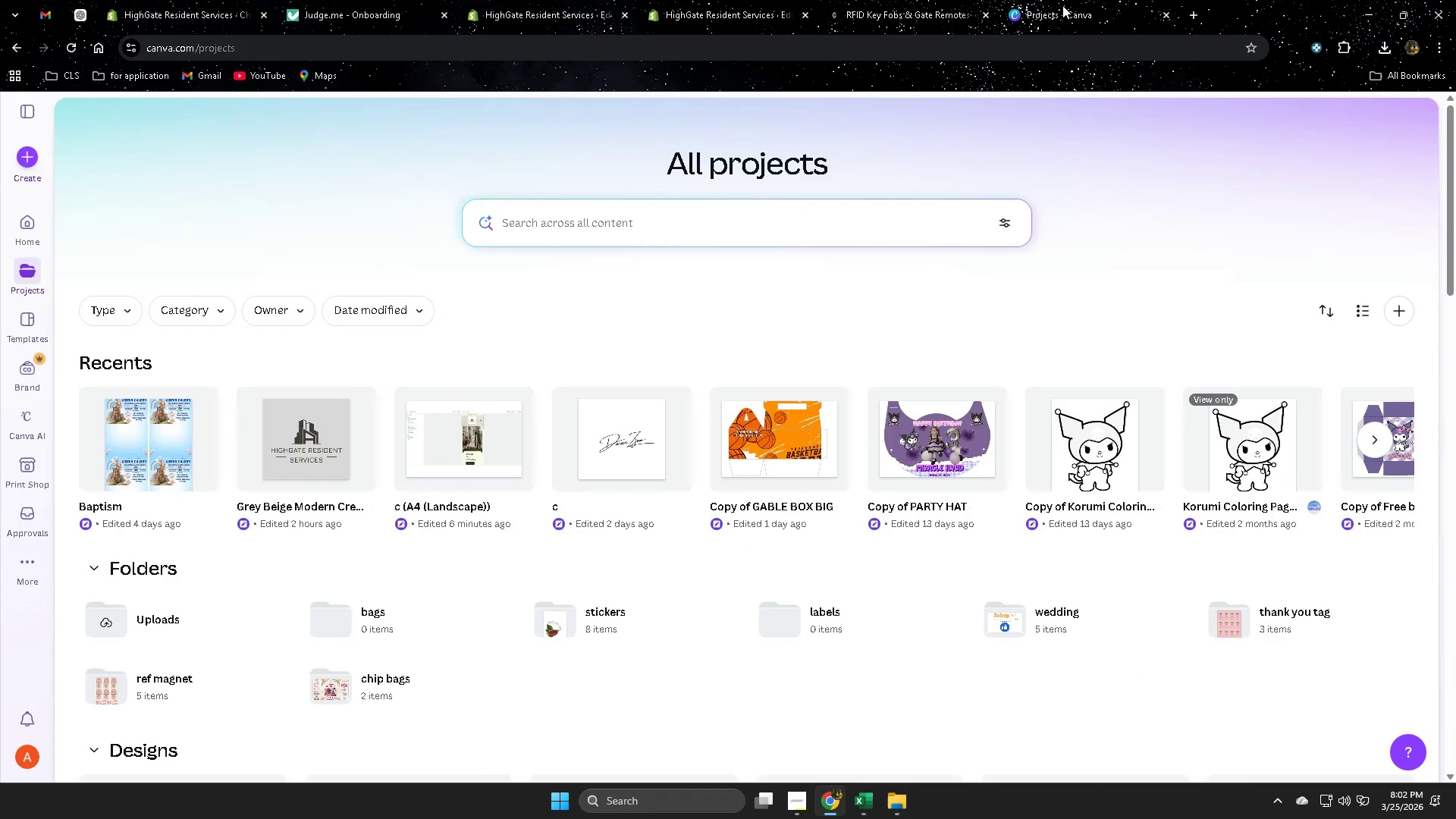 
left_click([1062, 5])
 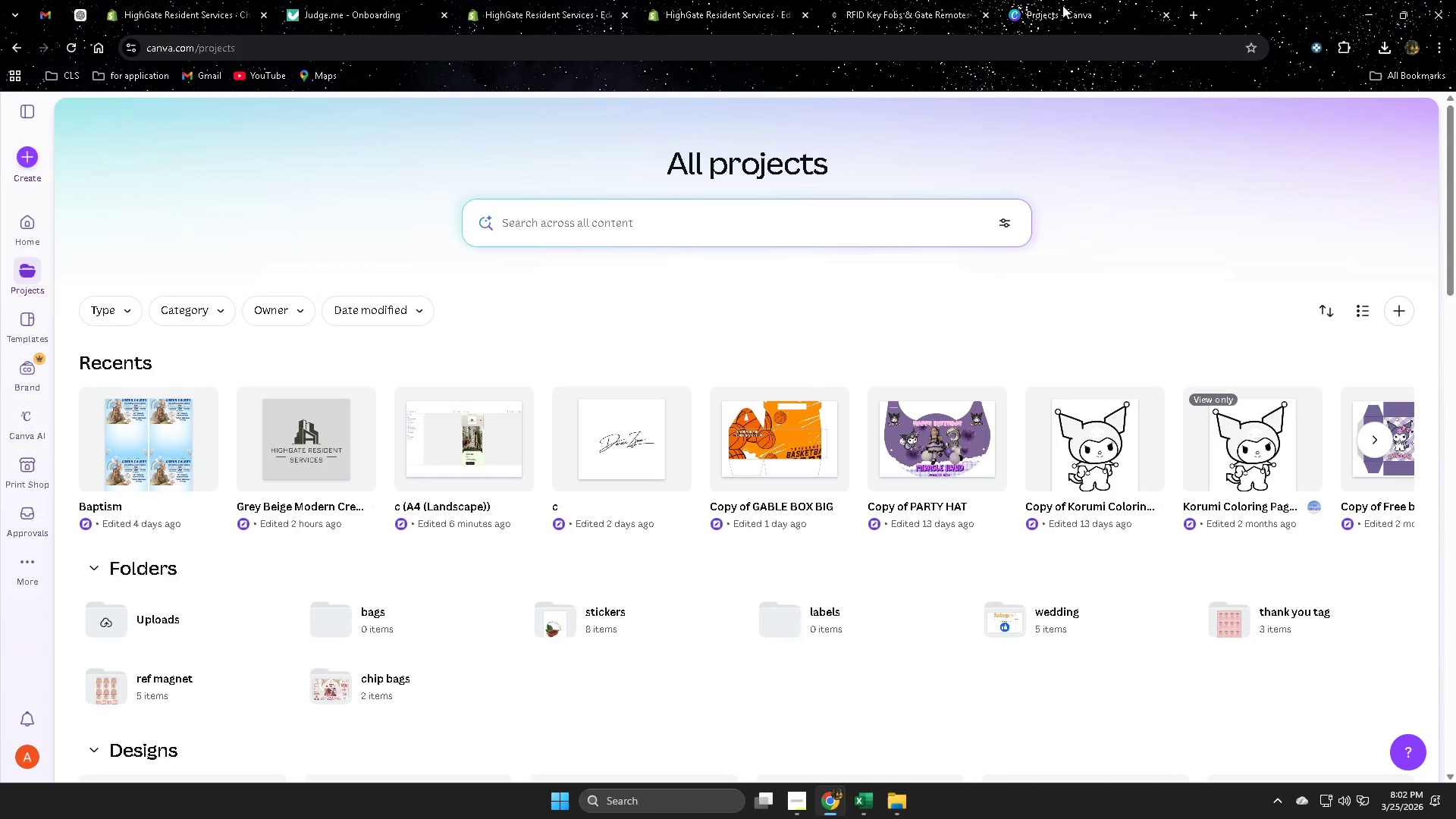 
key(Control+ControlLeft)
 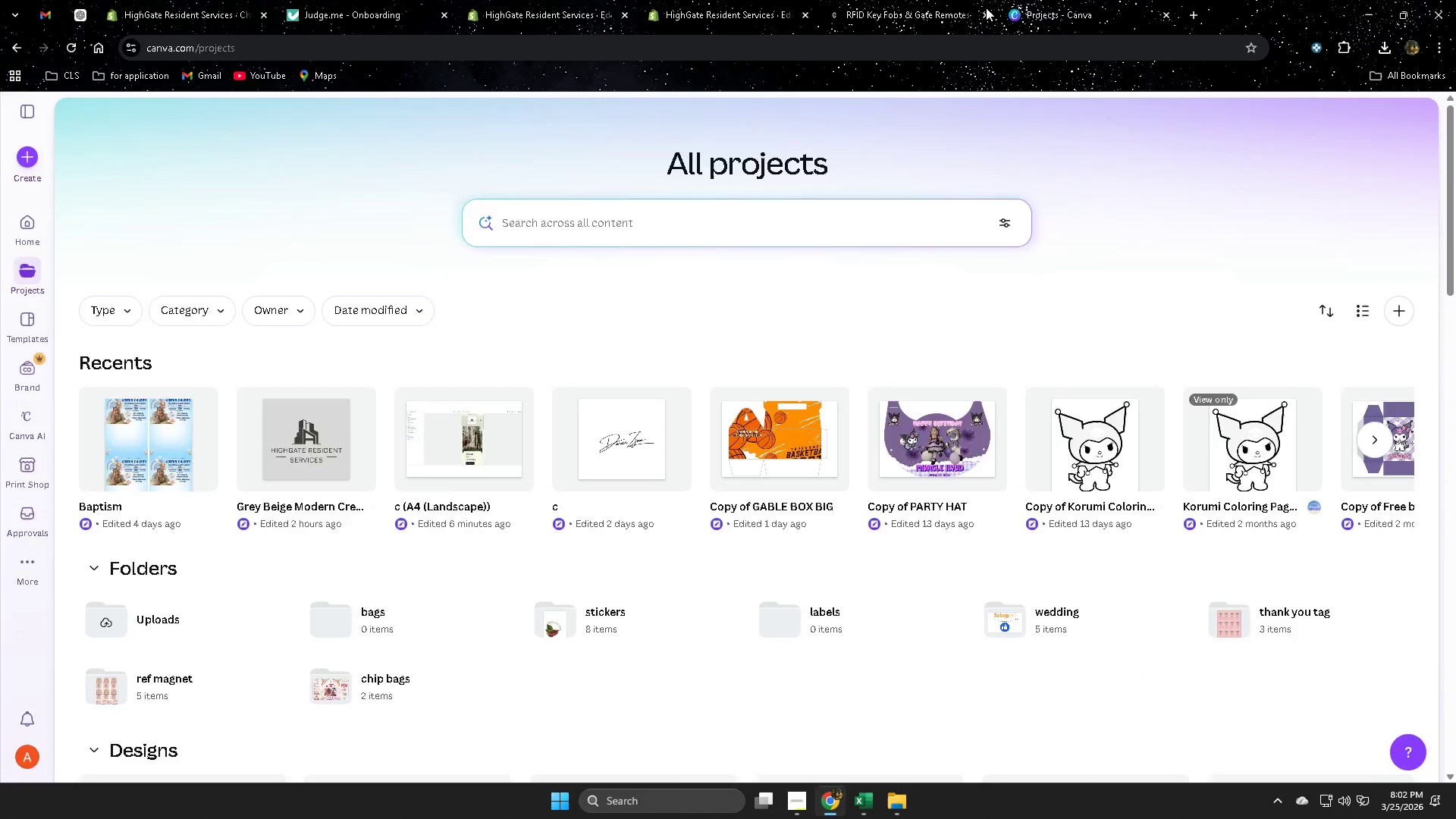 
key(Control+W)
 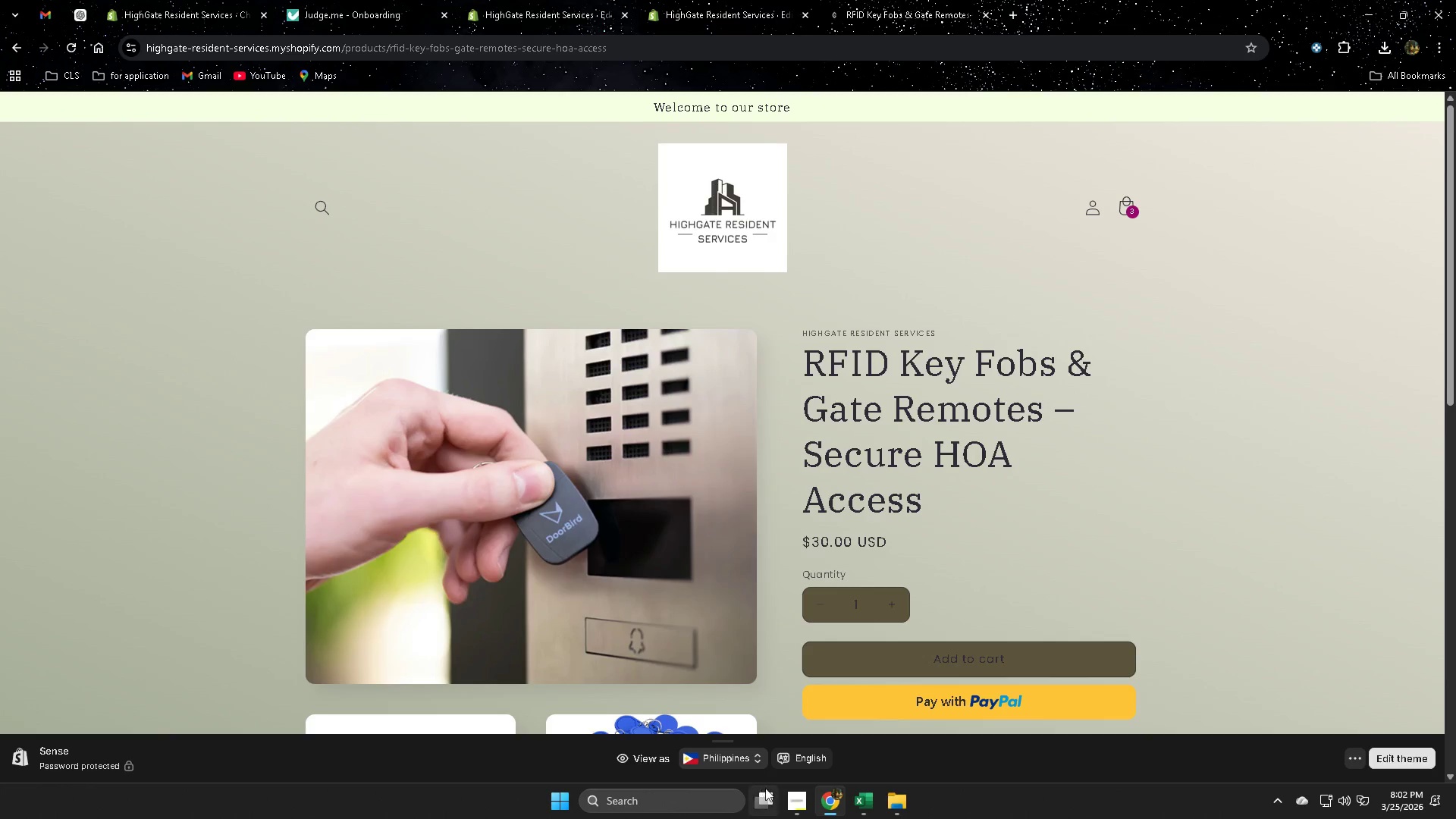 